 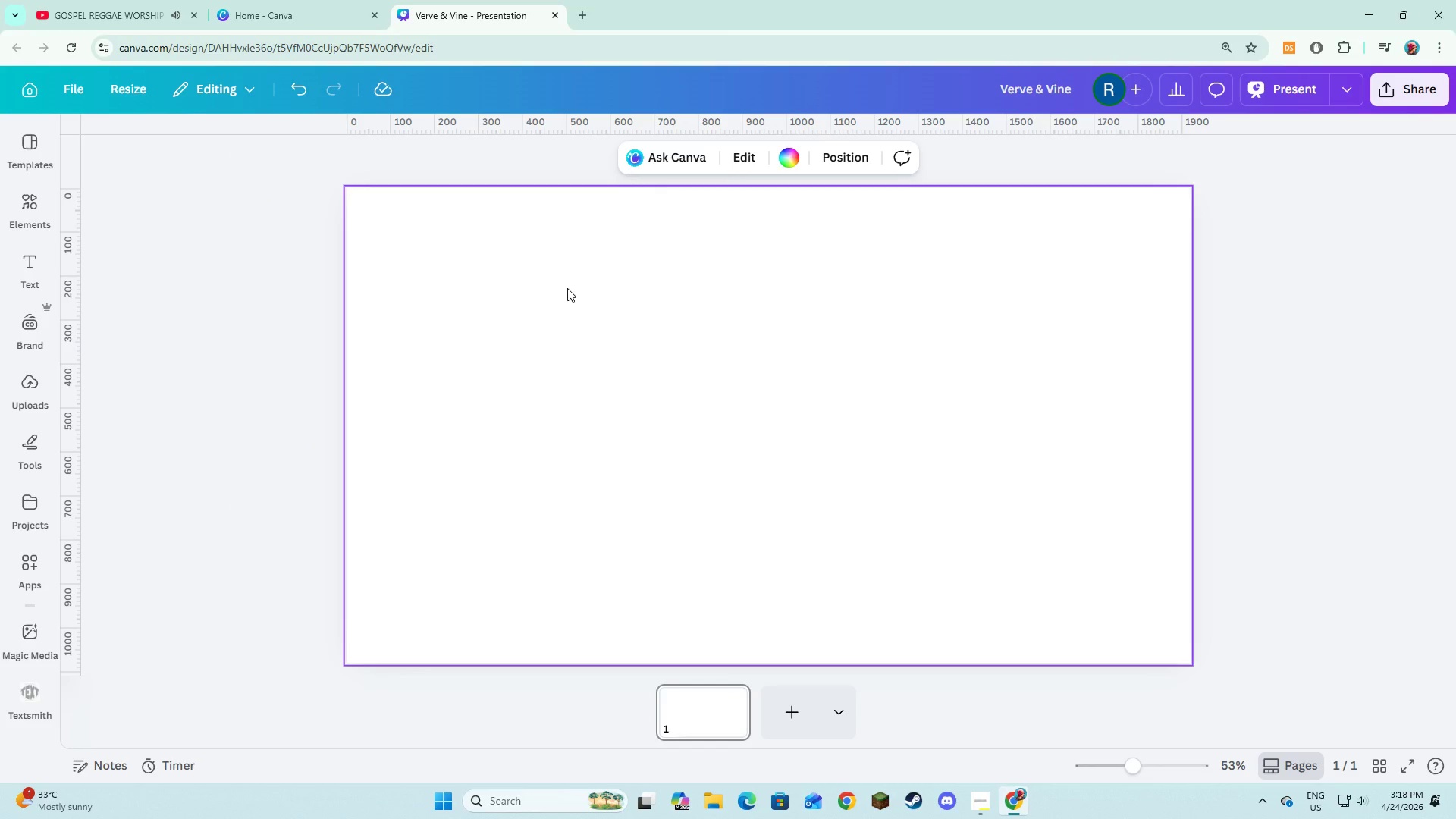 
left_click([782, 156])
 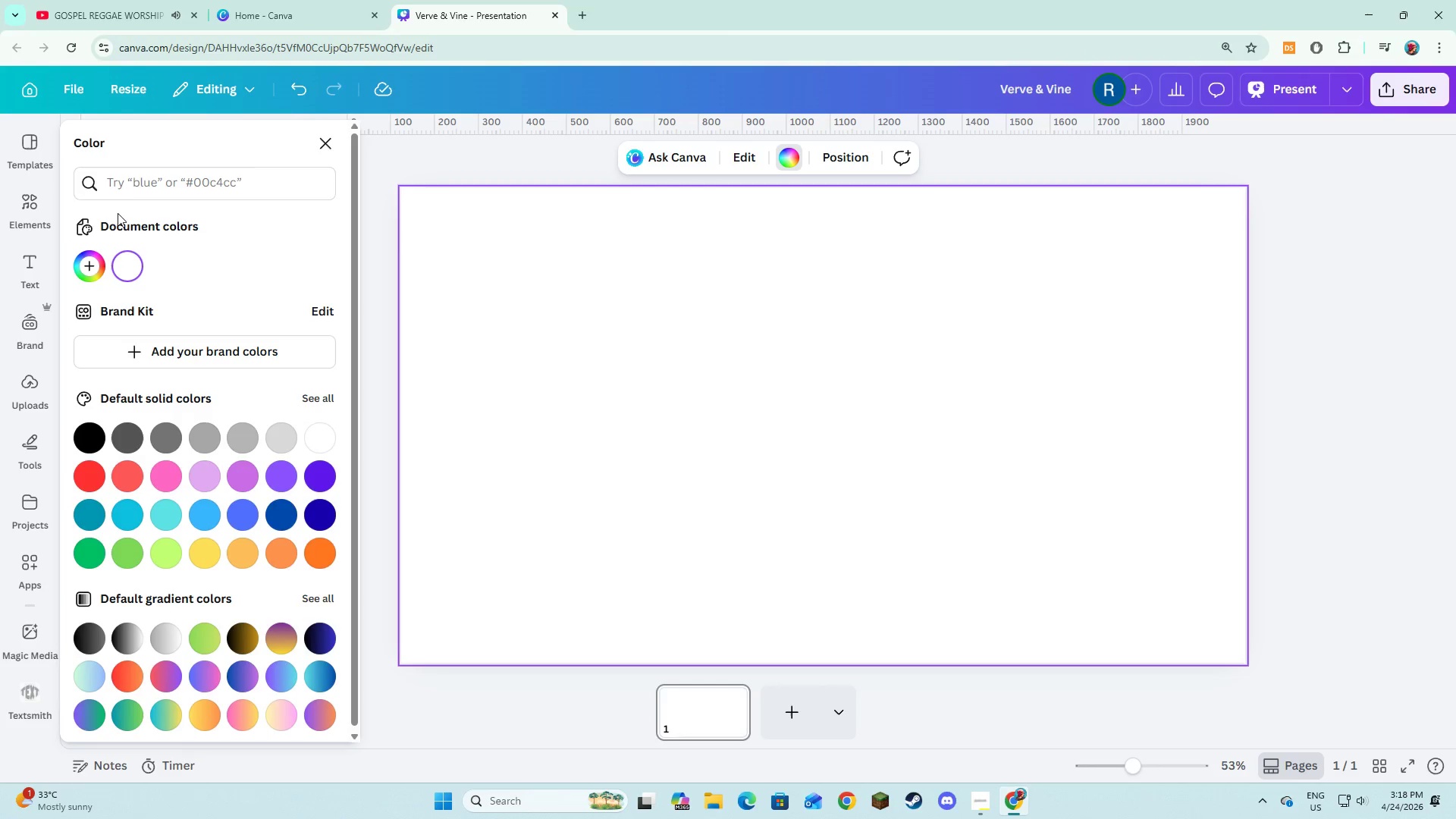 
left_click([145, 180])
 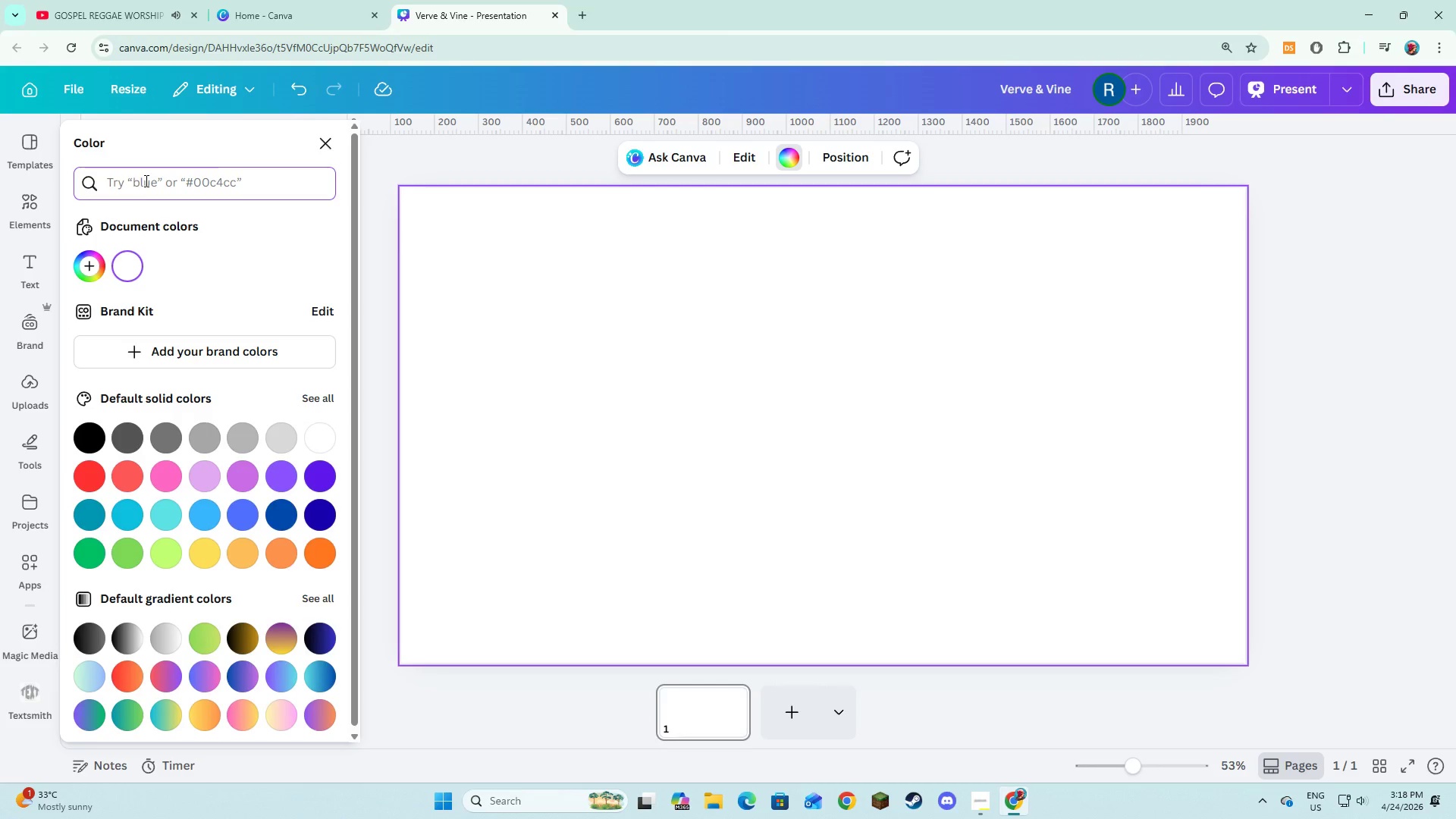 
type(#0f2a23)
 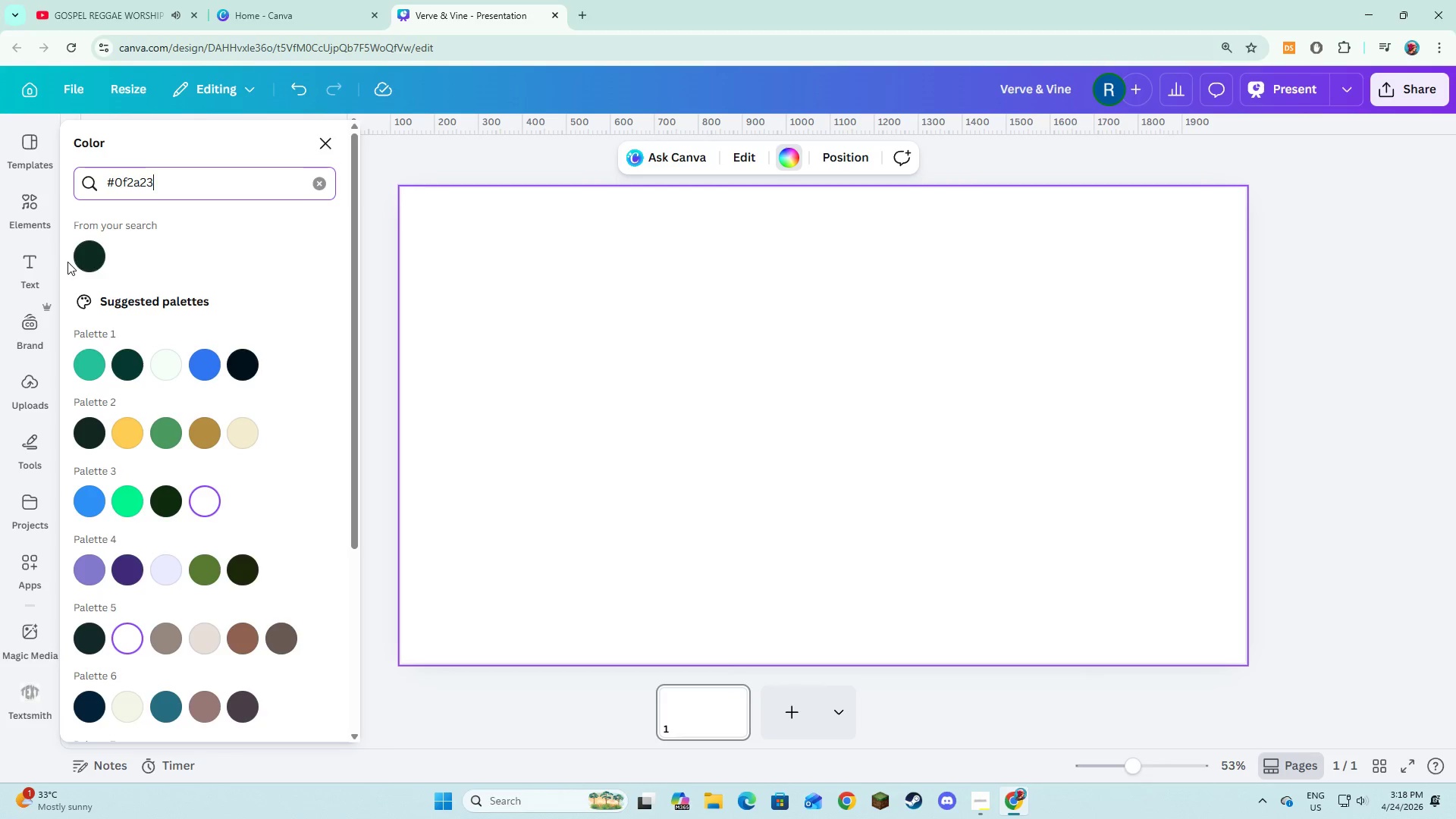 
left_click([81, 261])
 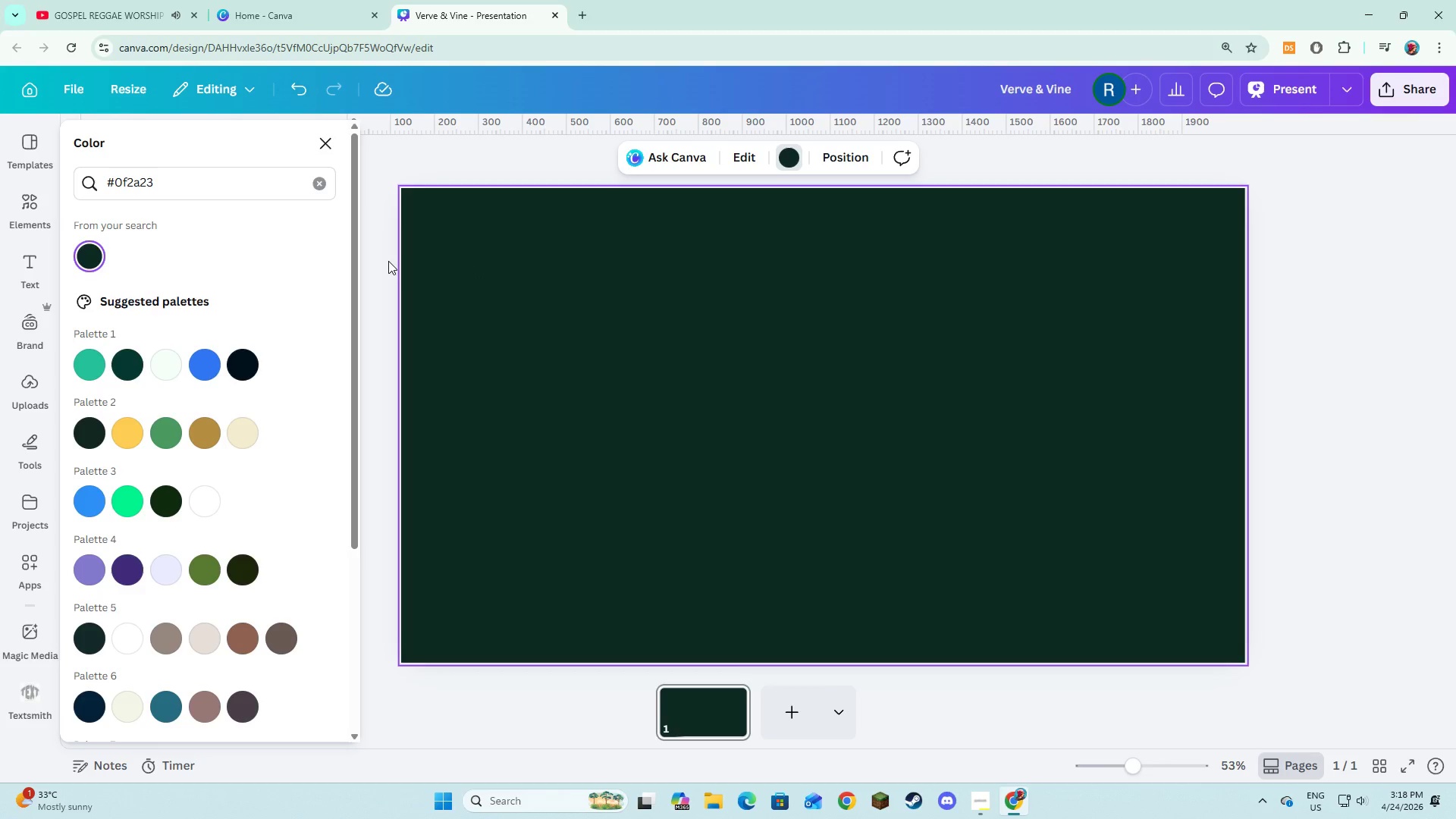 
left_click([388, 261])
 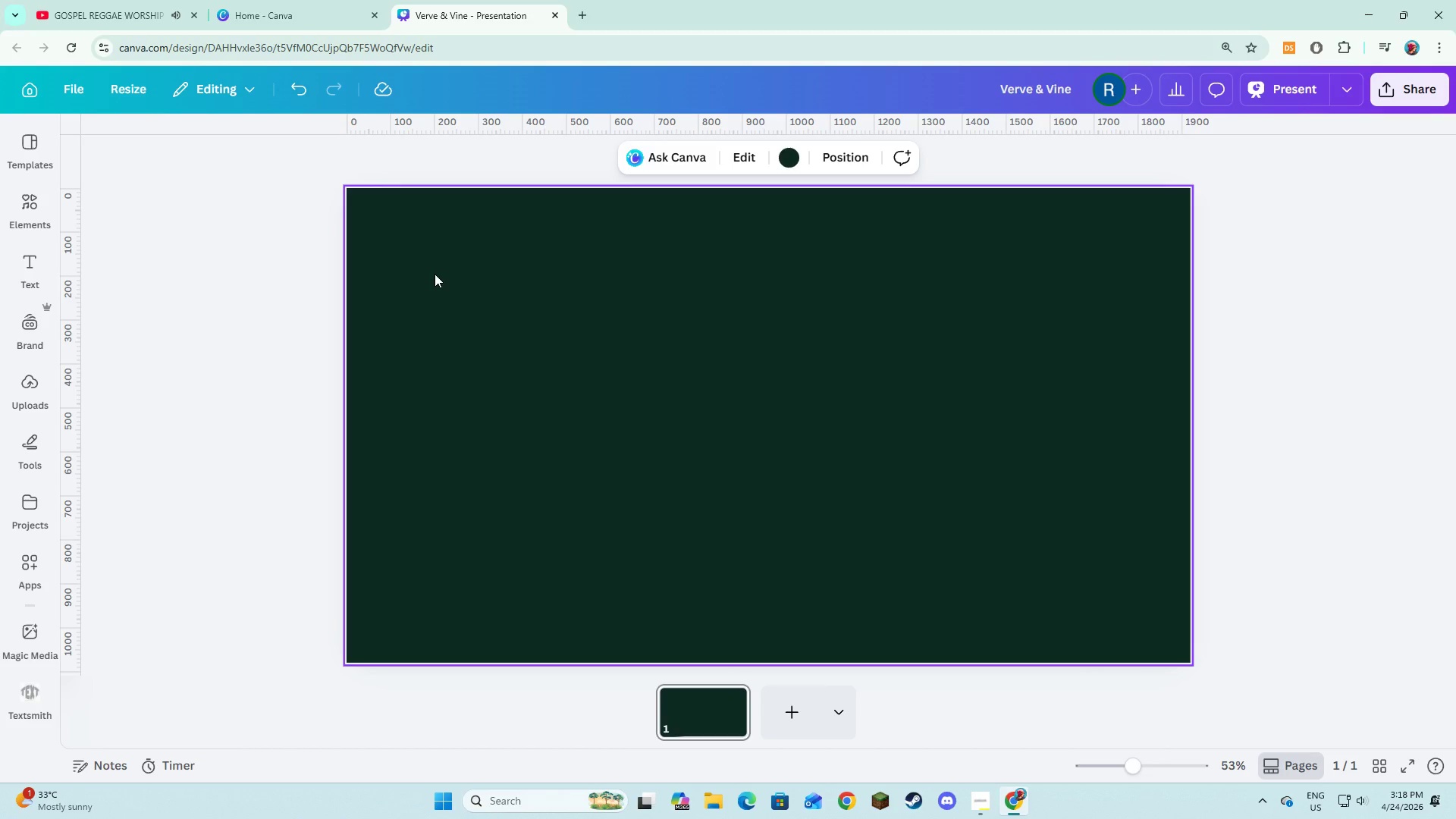 
wait(16.5)
 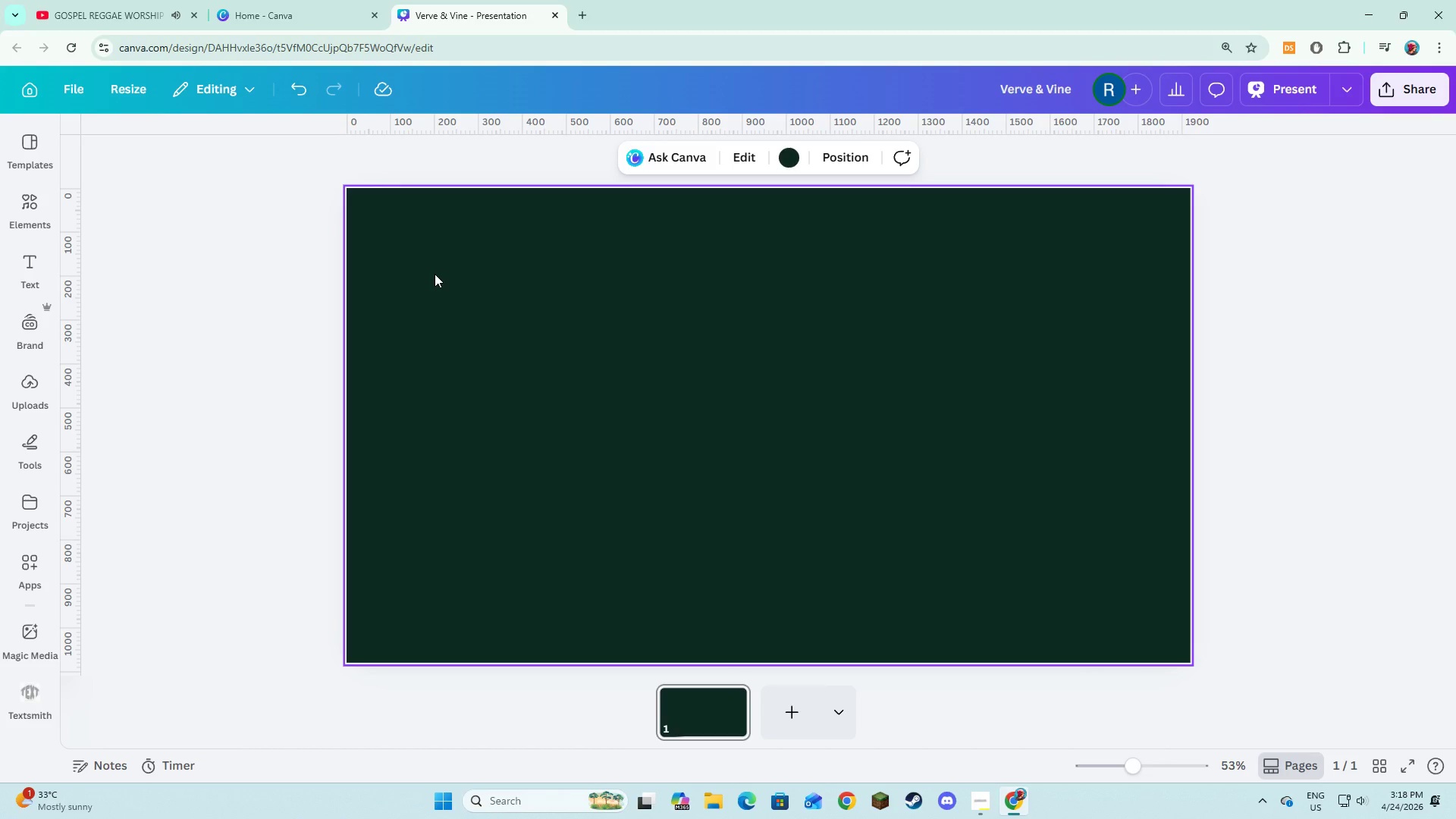 
left_click([23, 260])
 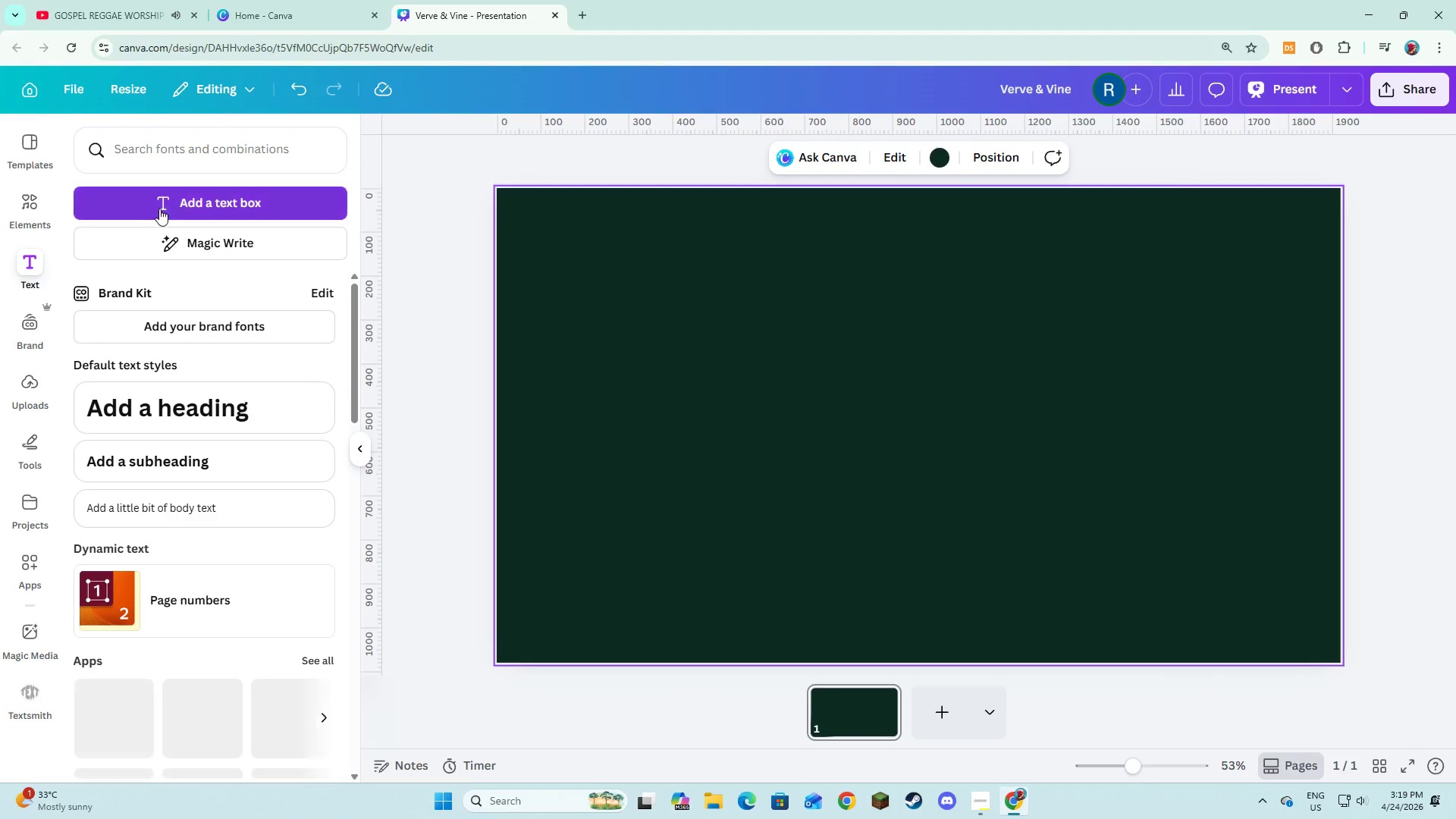 
left_click([159, 209])
 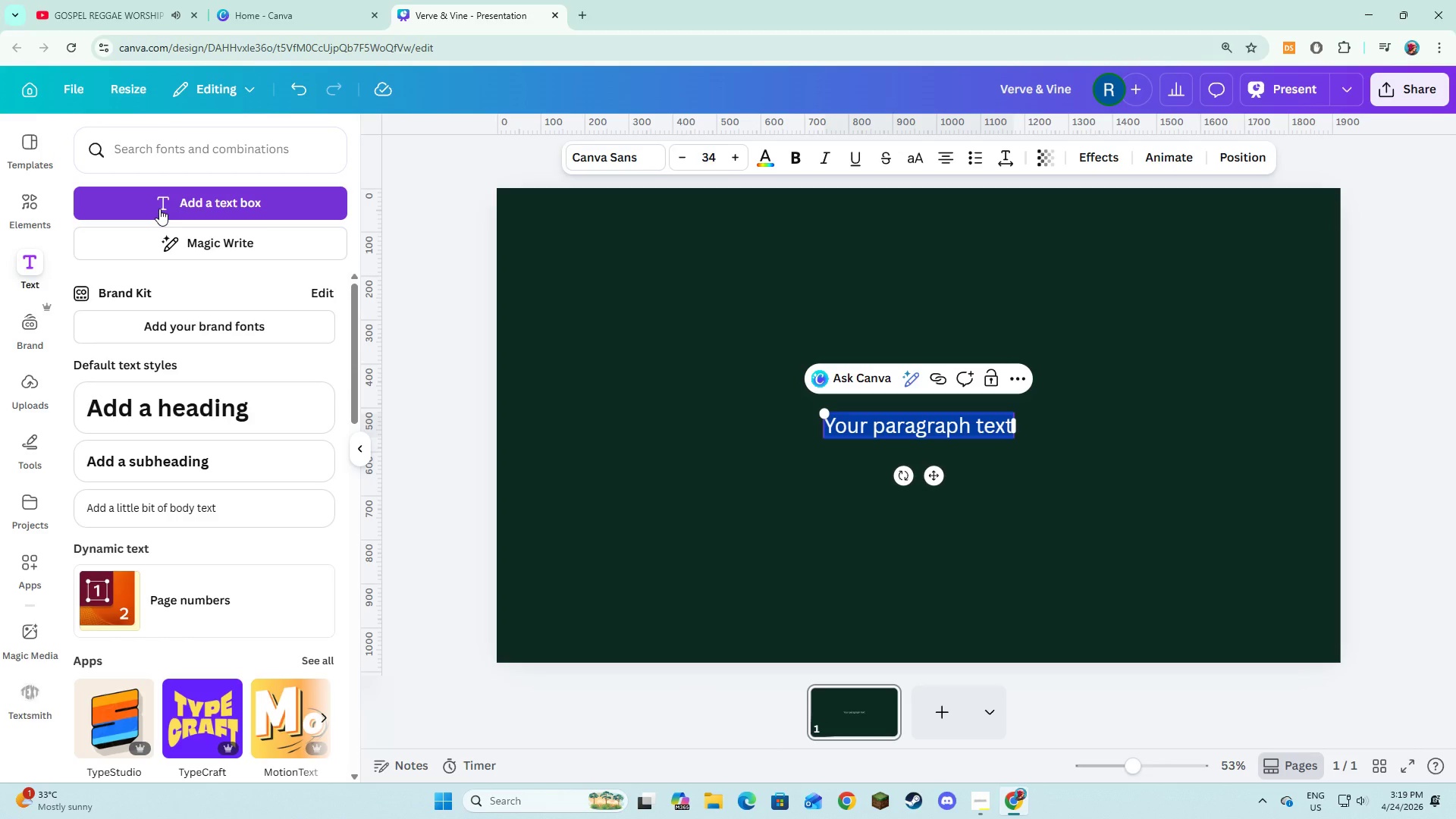 
type(Verve & Vine)
 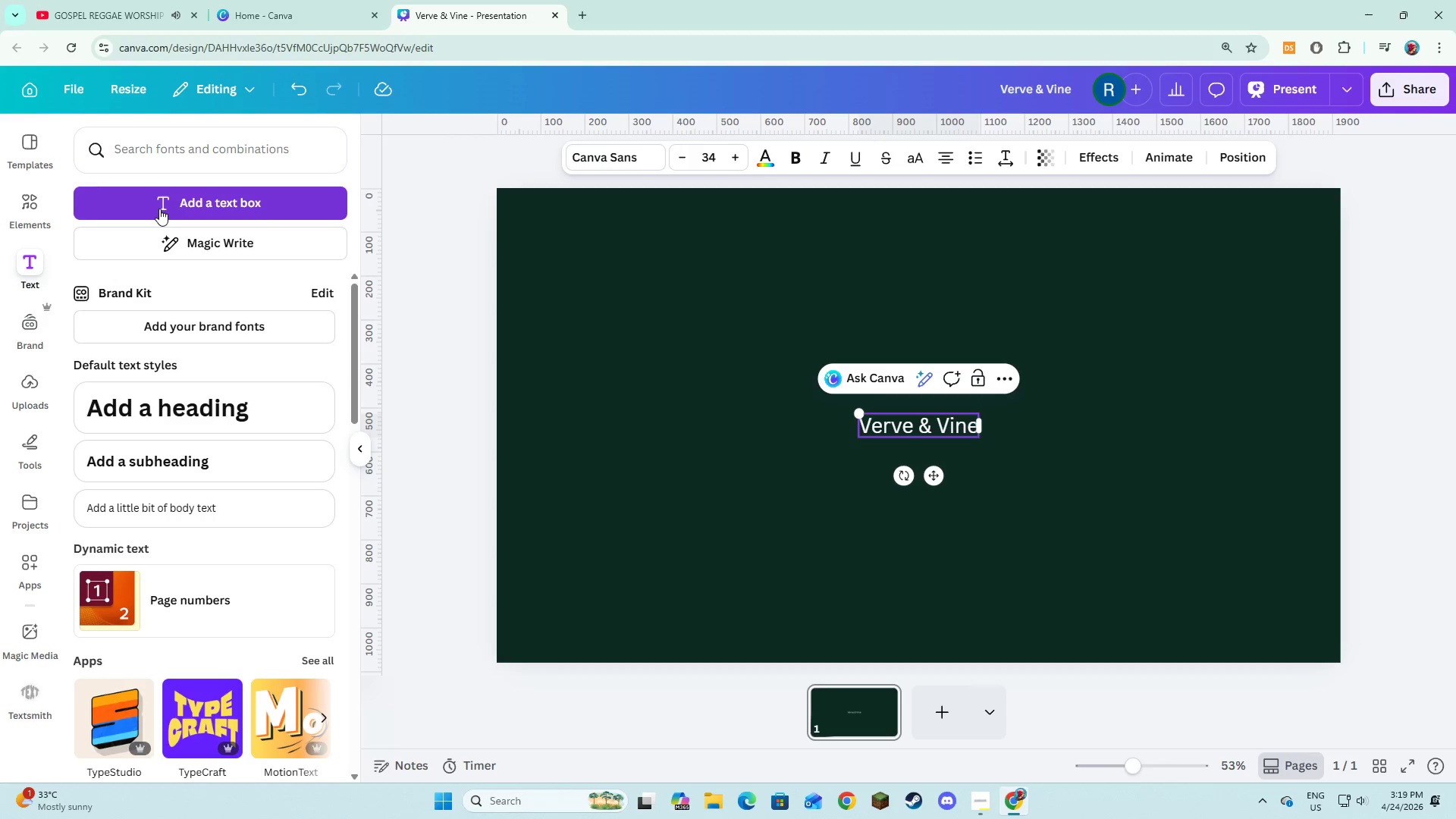 
key(Control+A)
 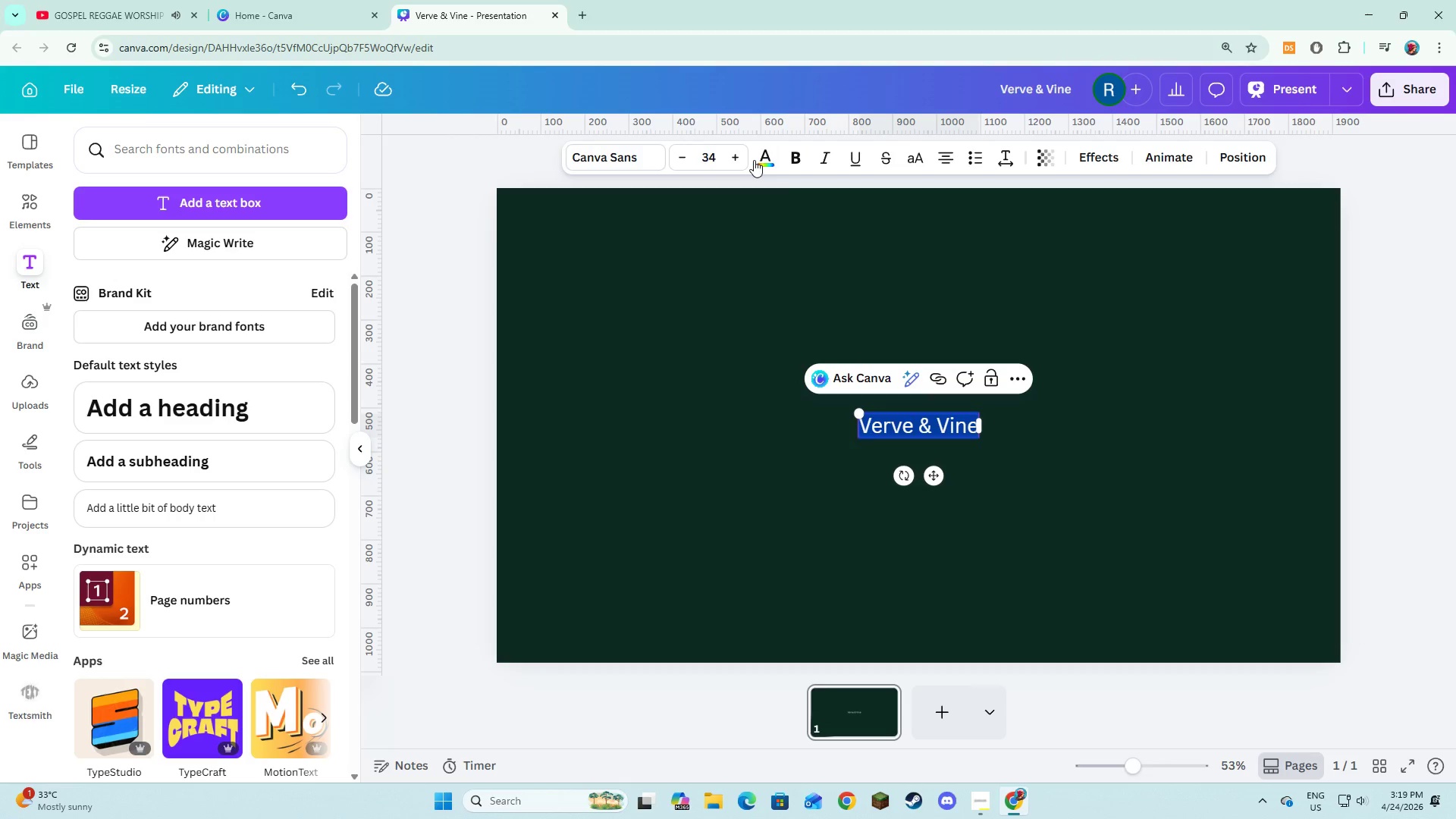 
left_click([756, 161])
 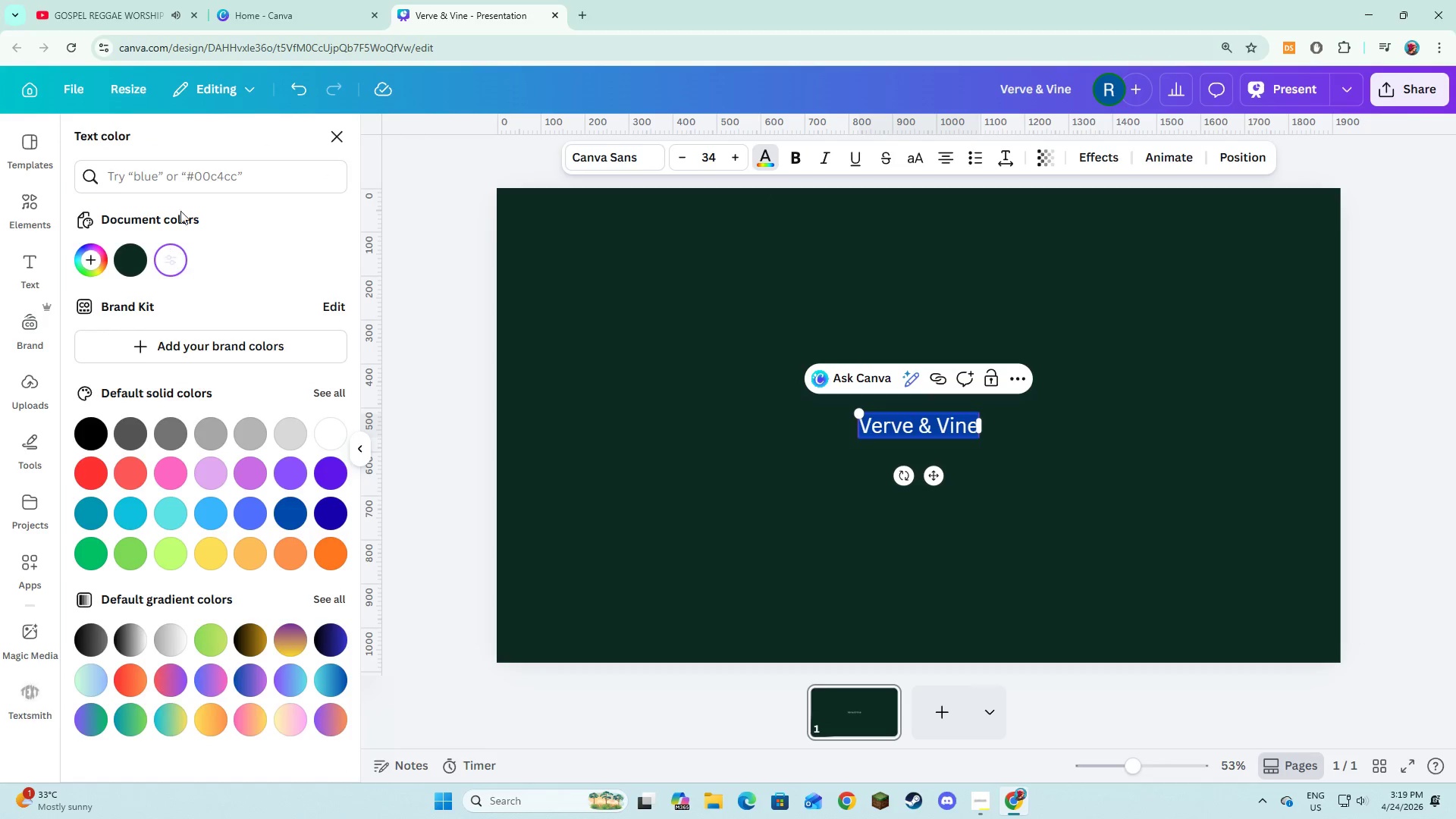 
left_click([193, 180])
 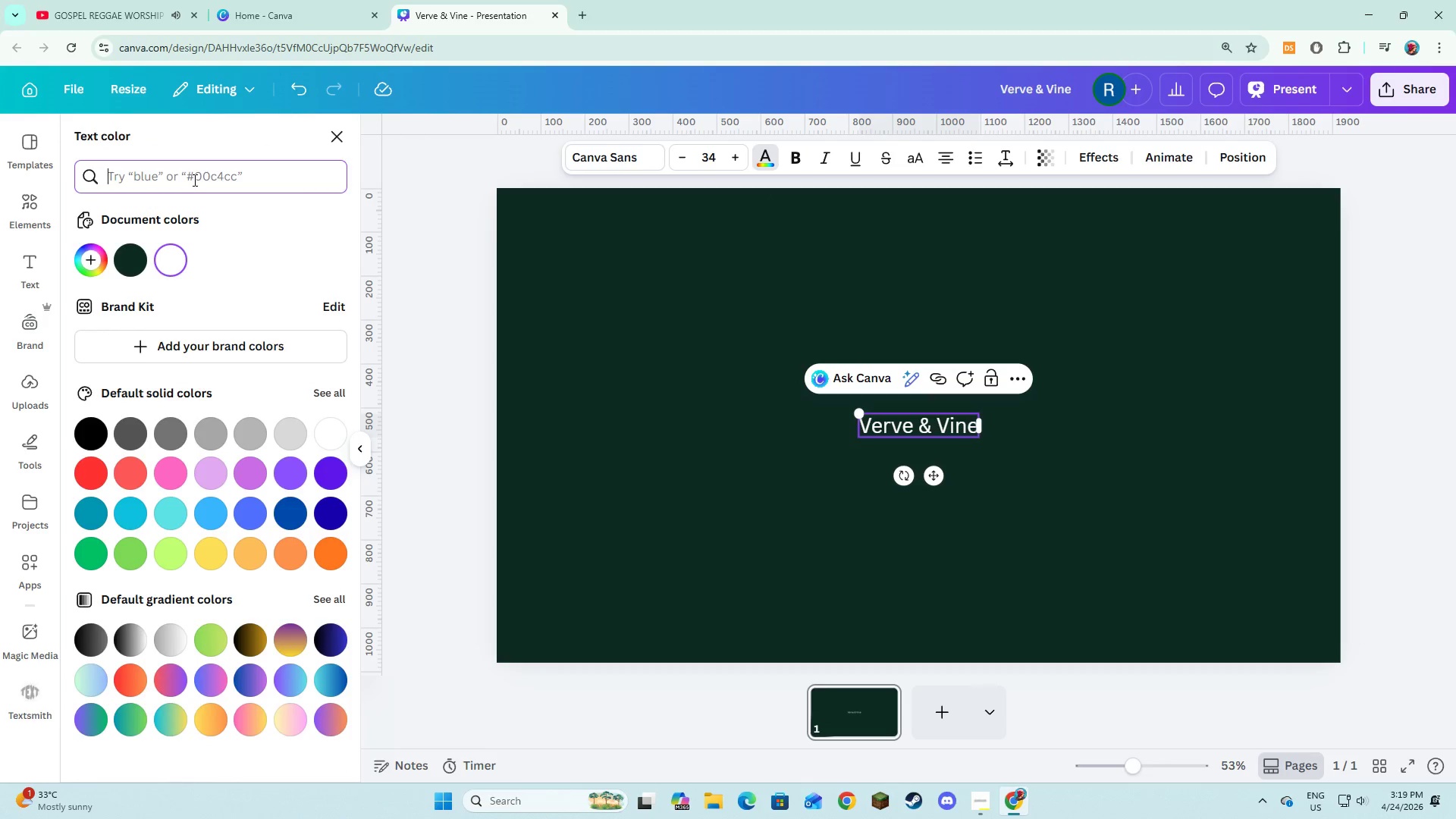 
type(#f)
 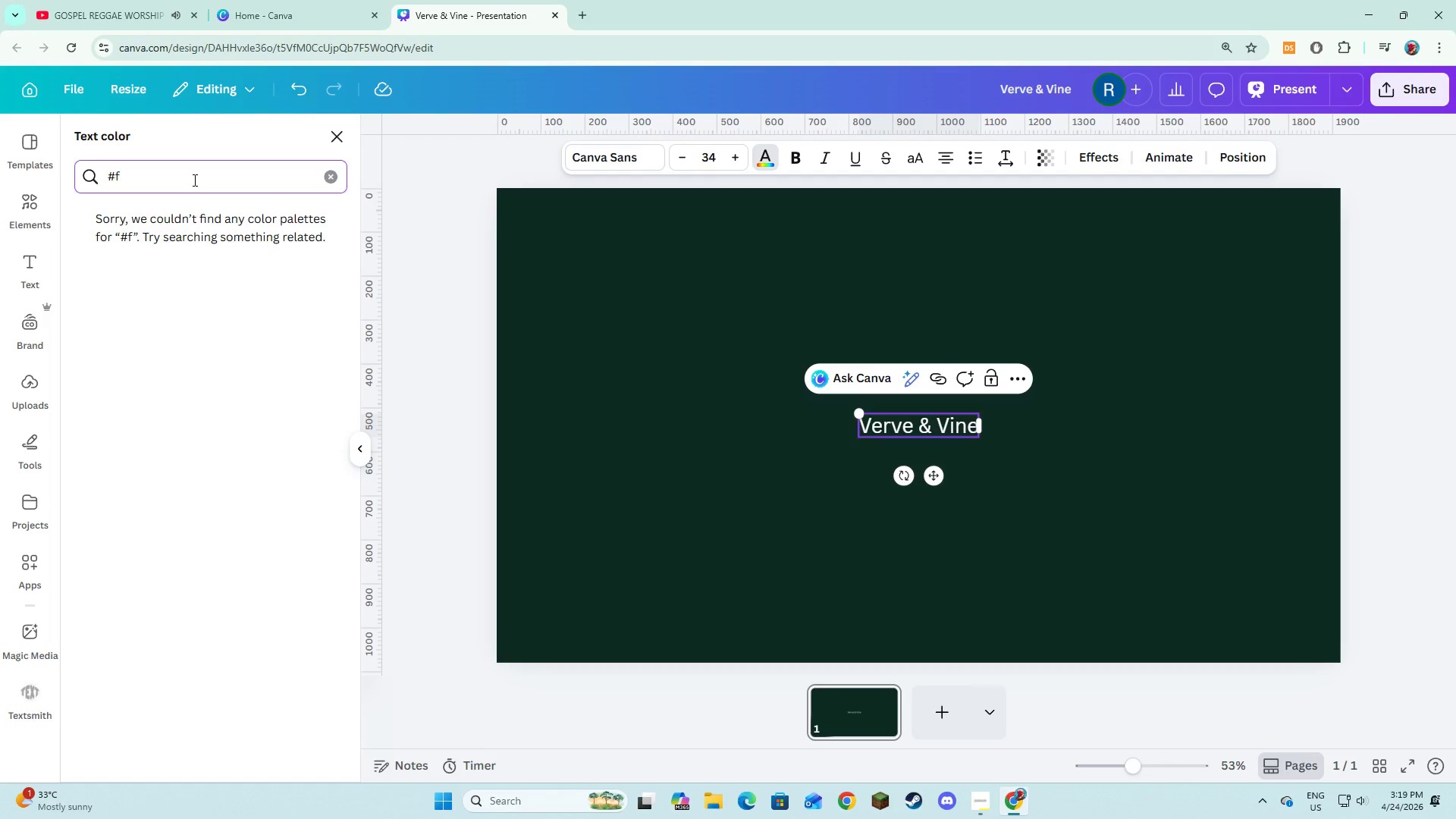 
type(5f3ef)
 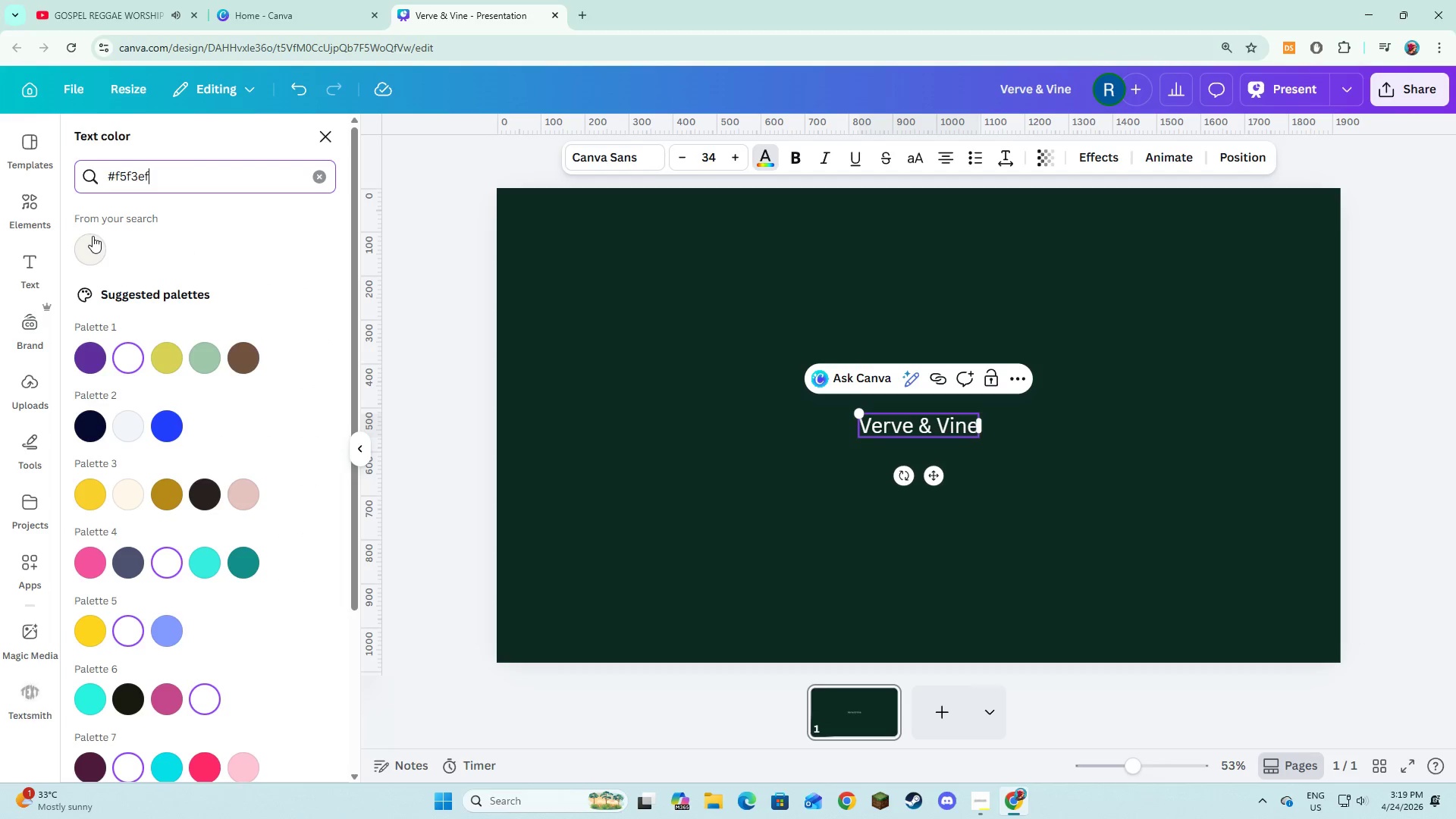 
left_click([92, 237])
 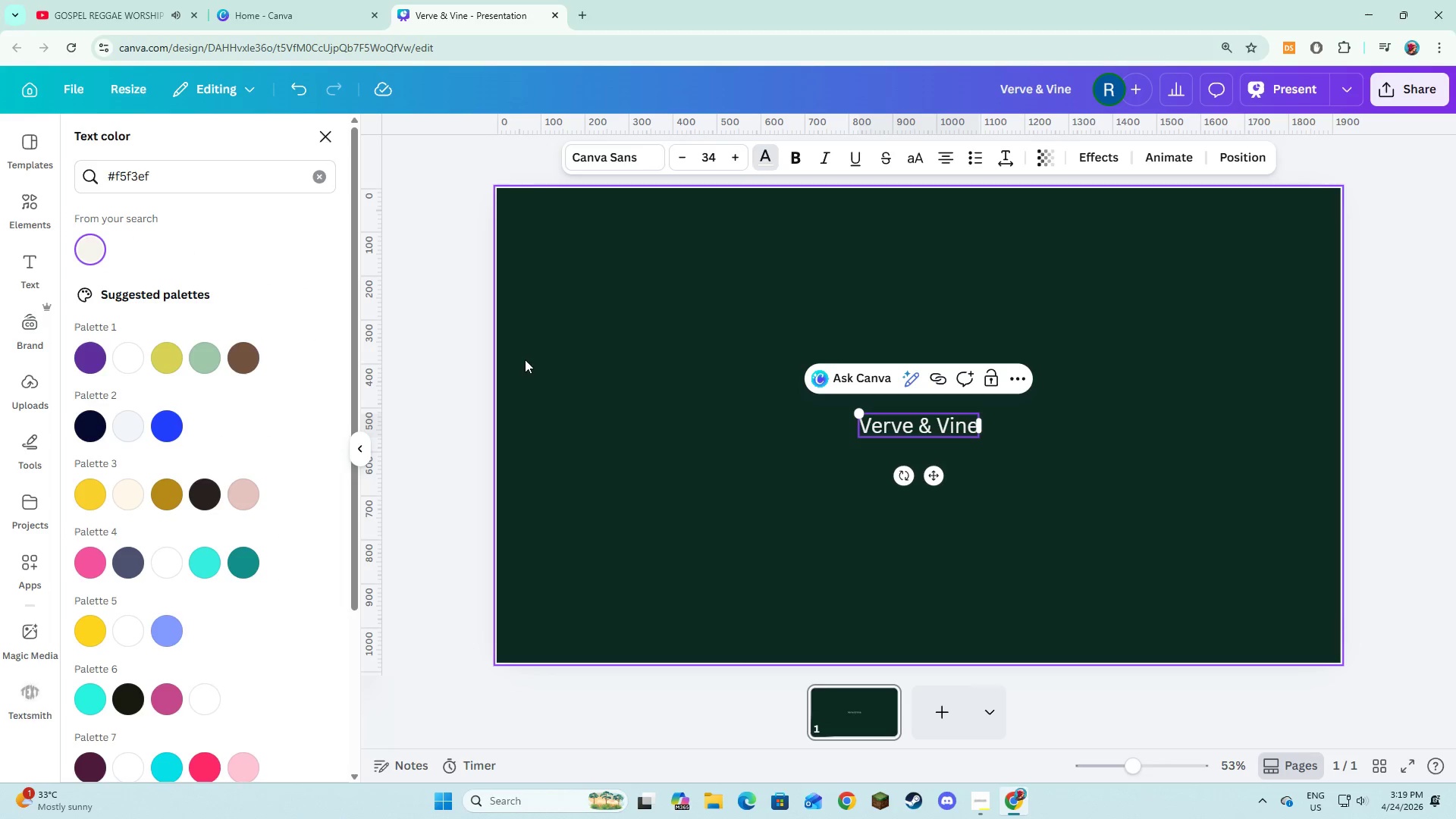 
left_click([535, 364])
 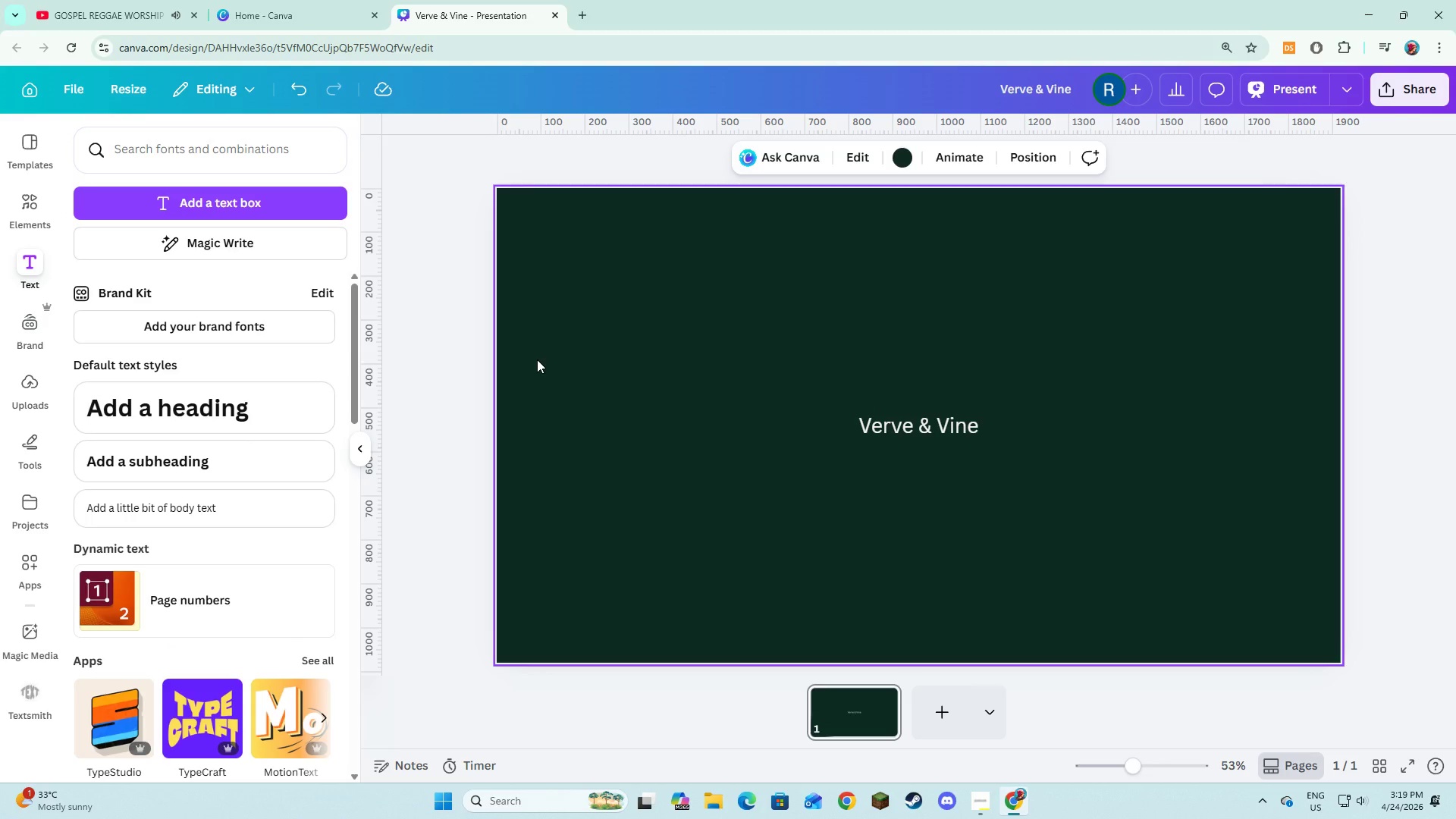 
left_click([535, 366])
 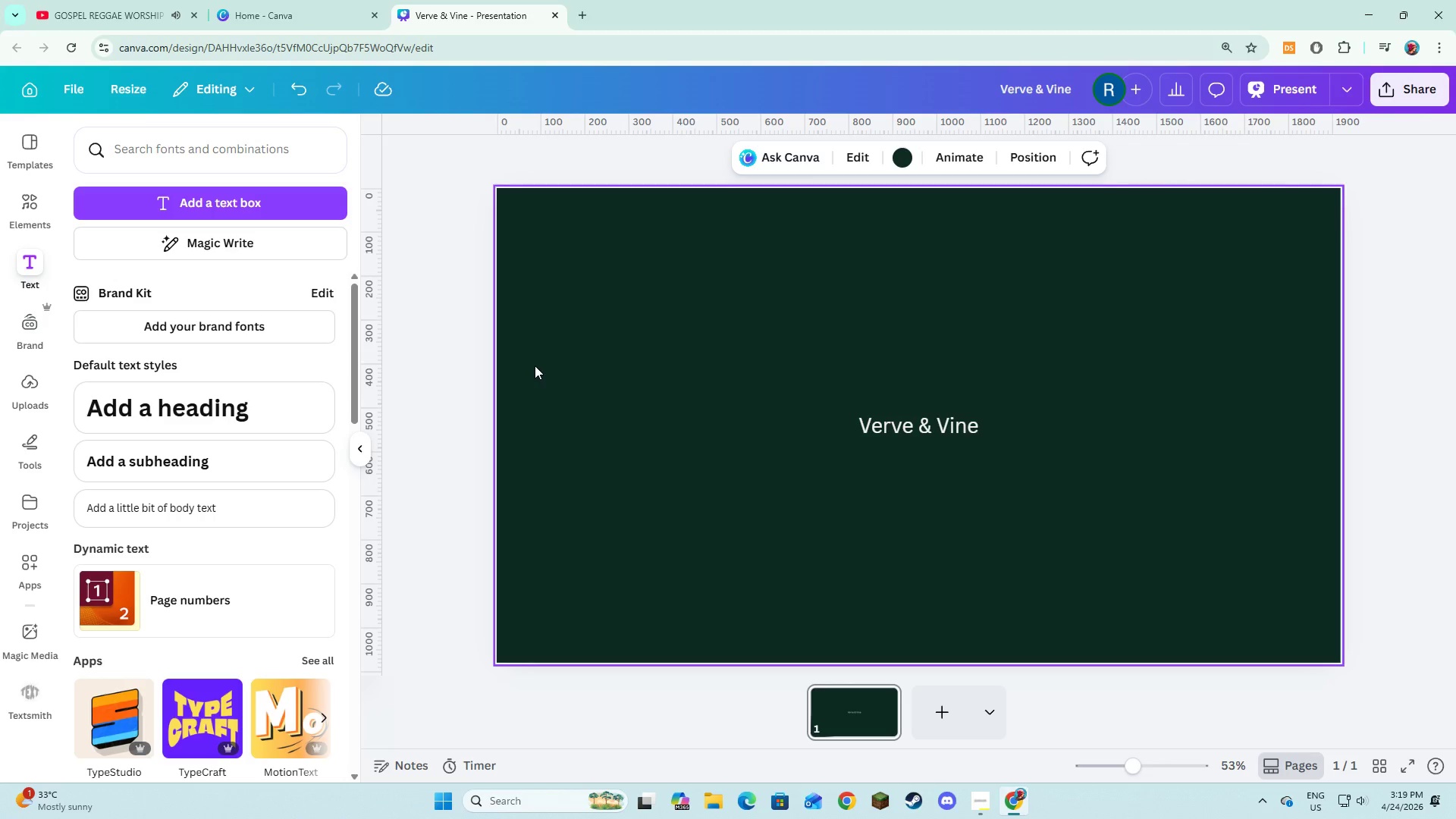 
key(Alt+AltLeft)
 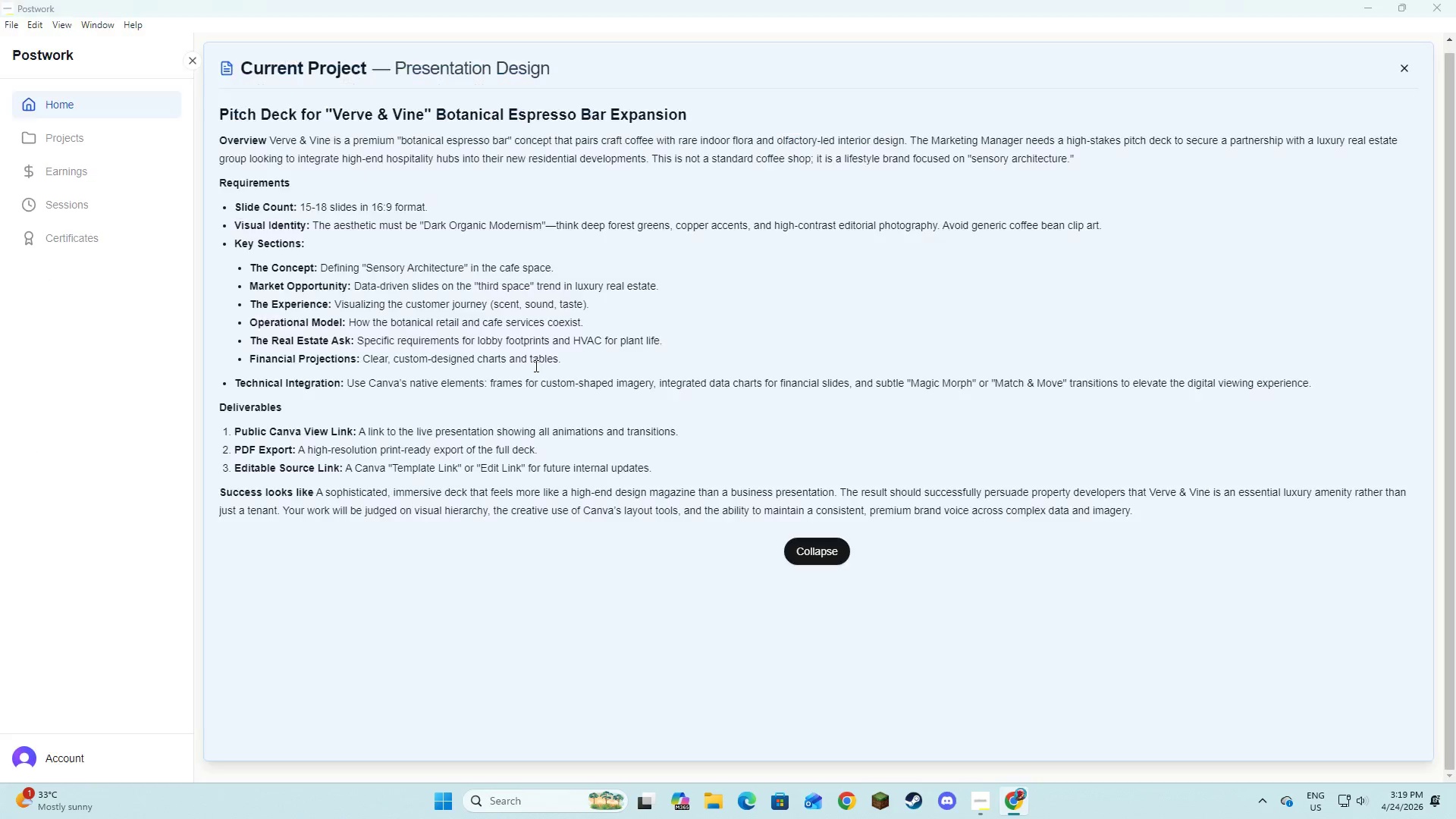 
key(Alt+Tab)